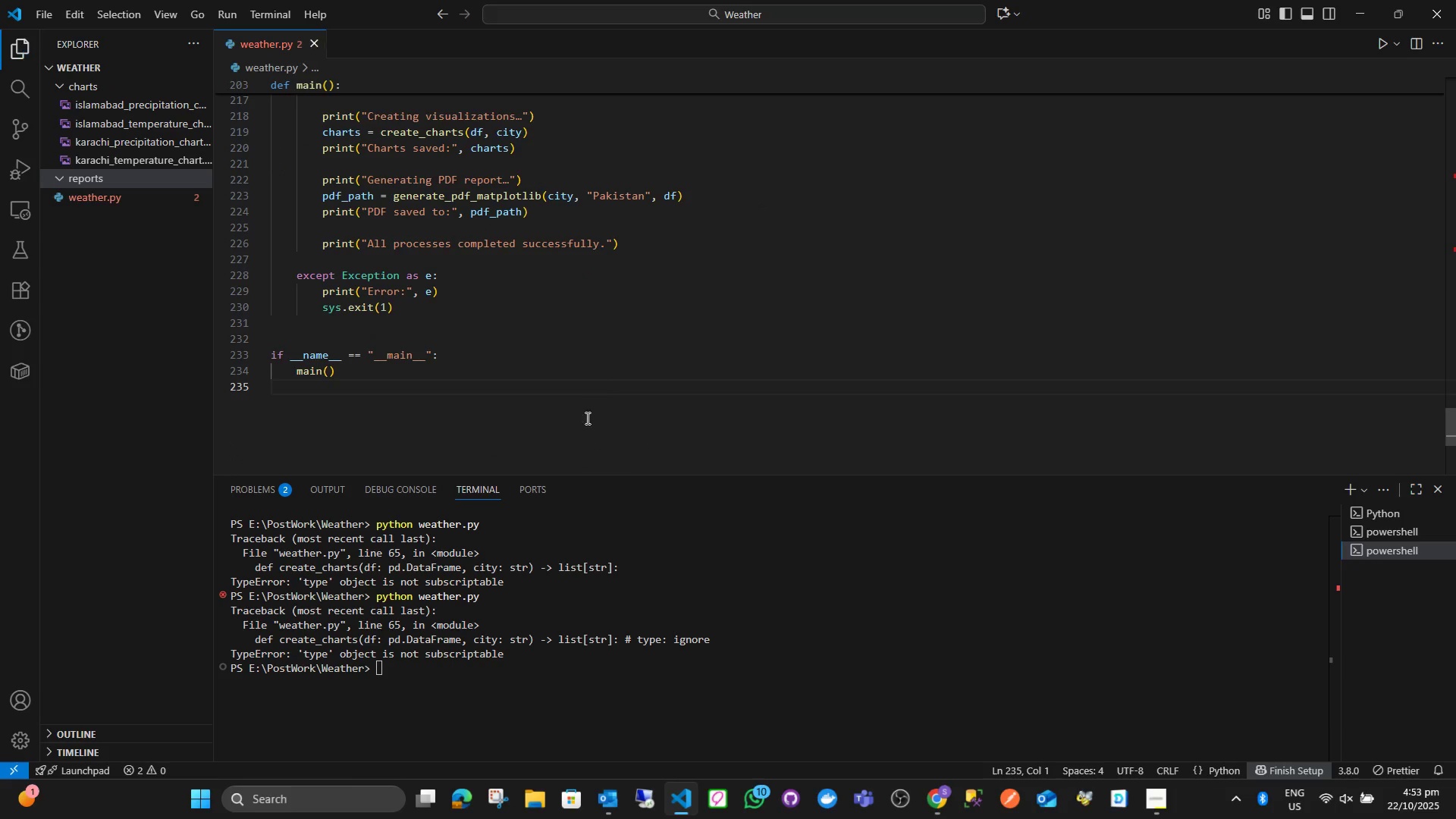 
key(Control+S)
 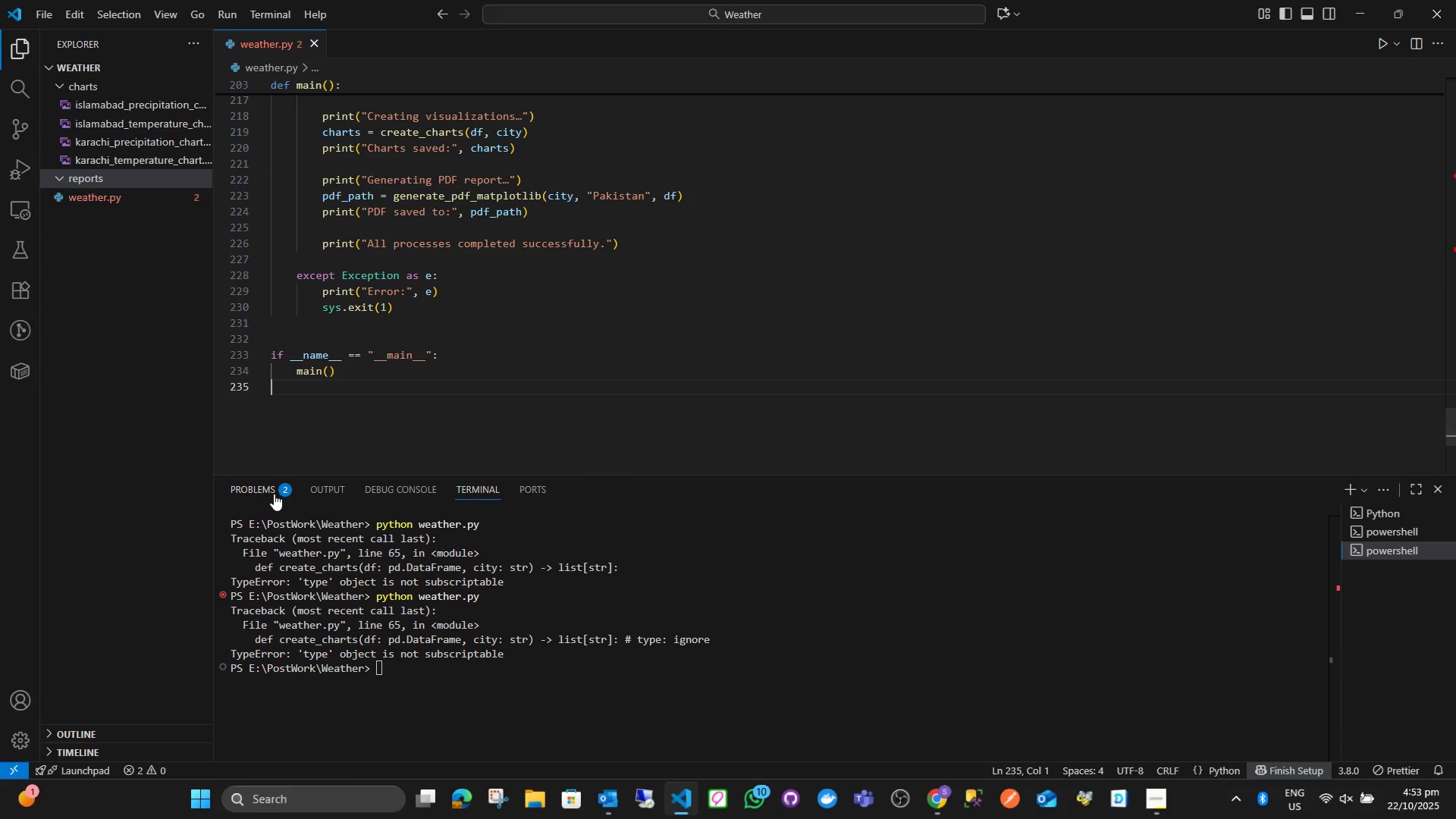 
left_click([274, 494])
 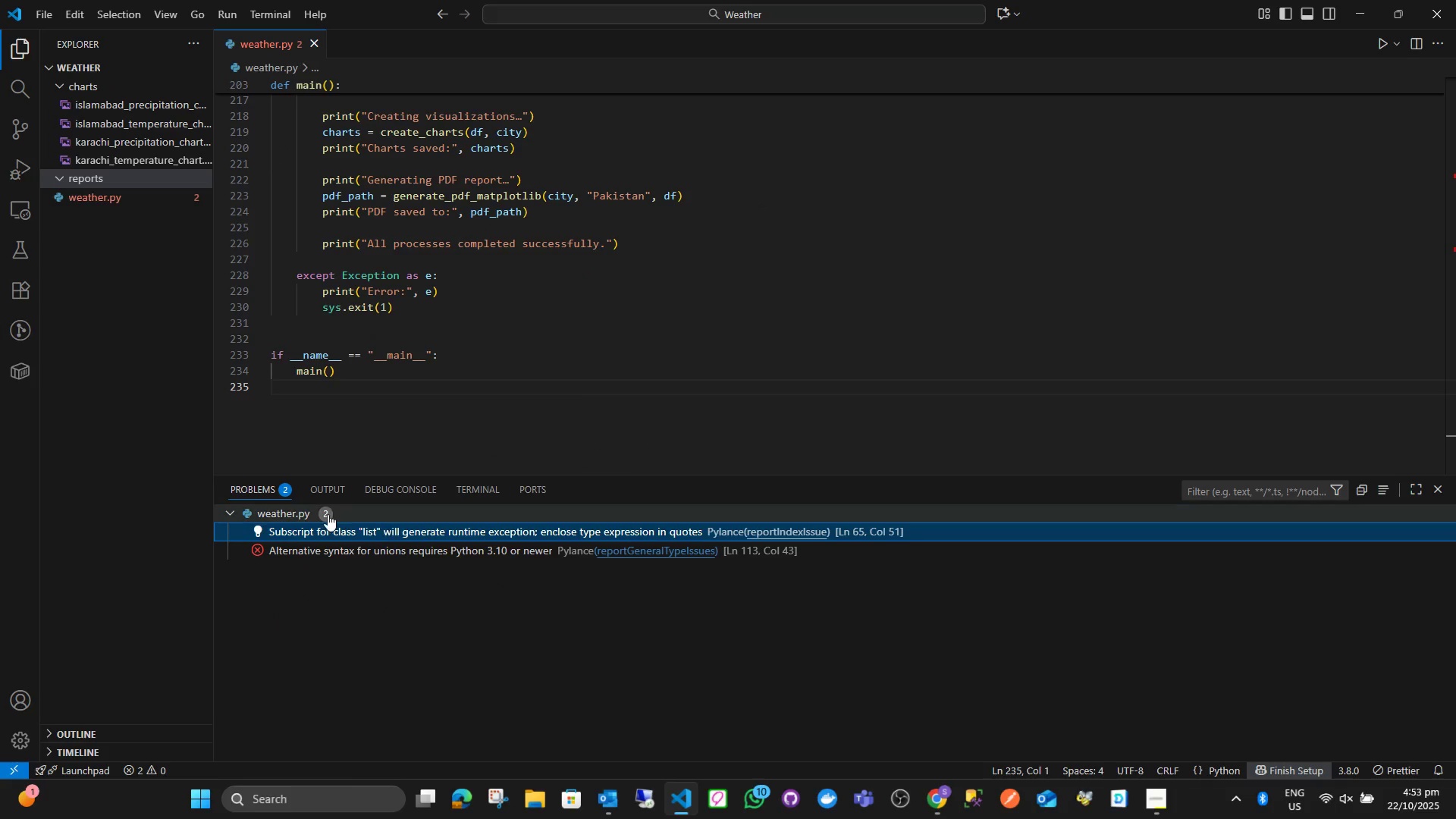 
right_click([326, 514])
 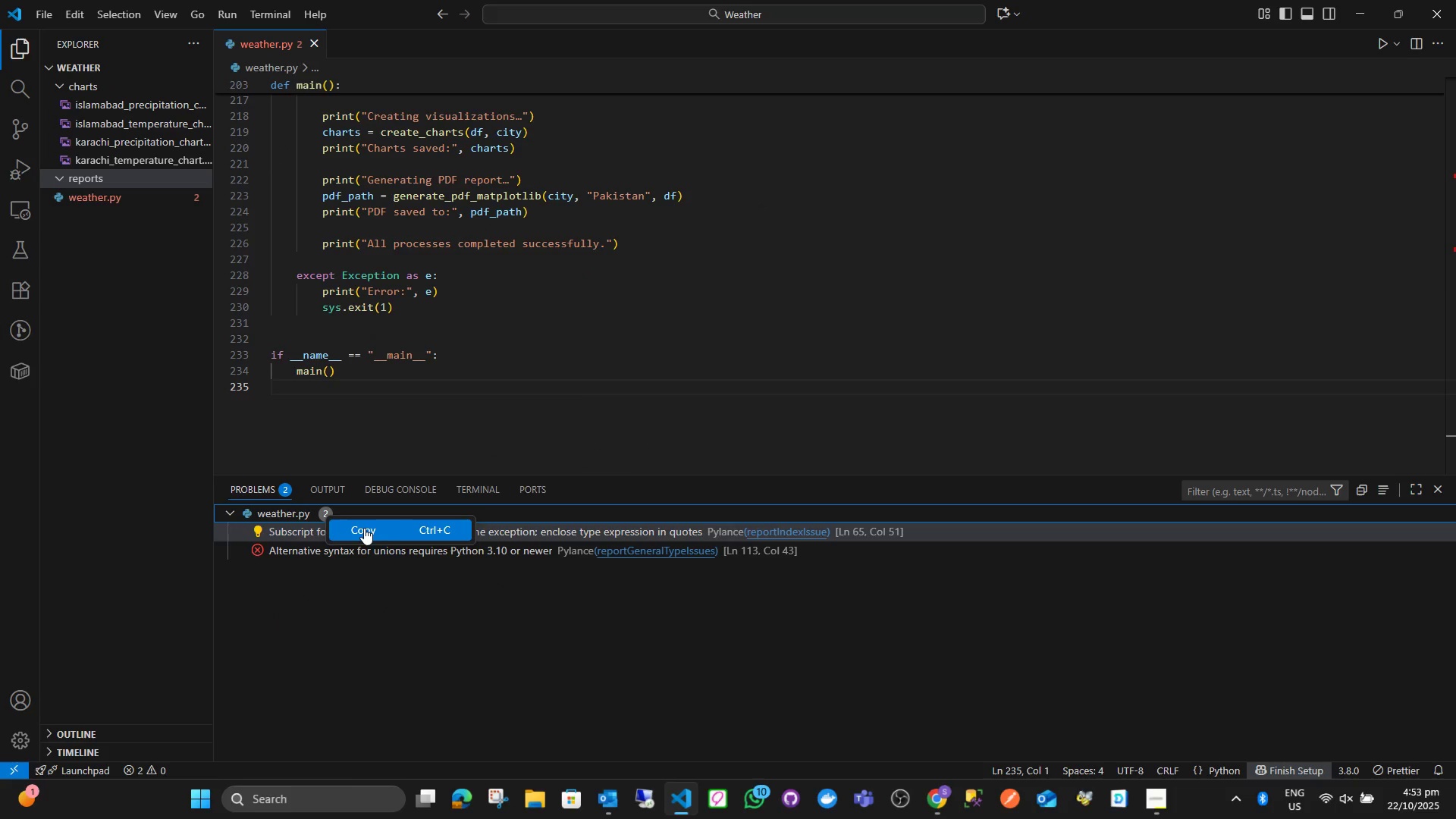 
left_click([364, 528])
 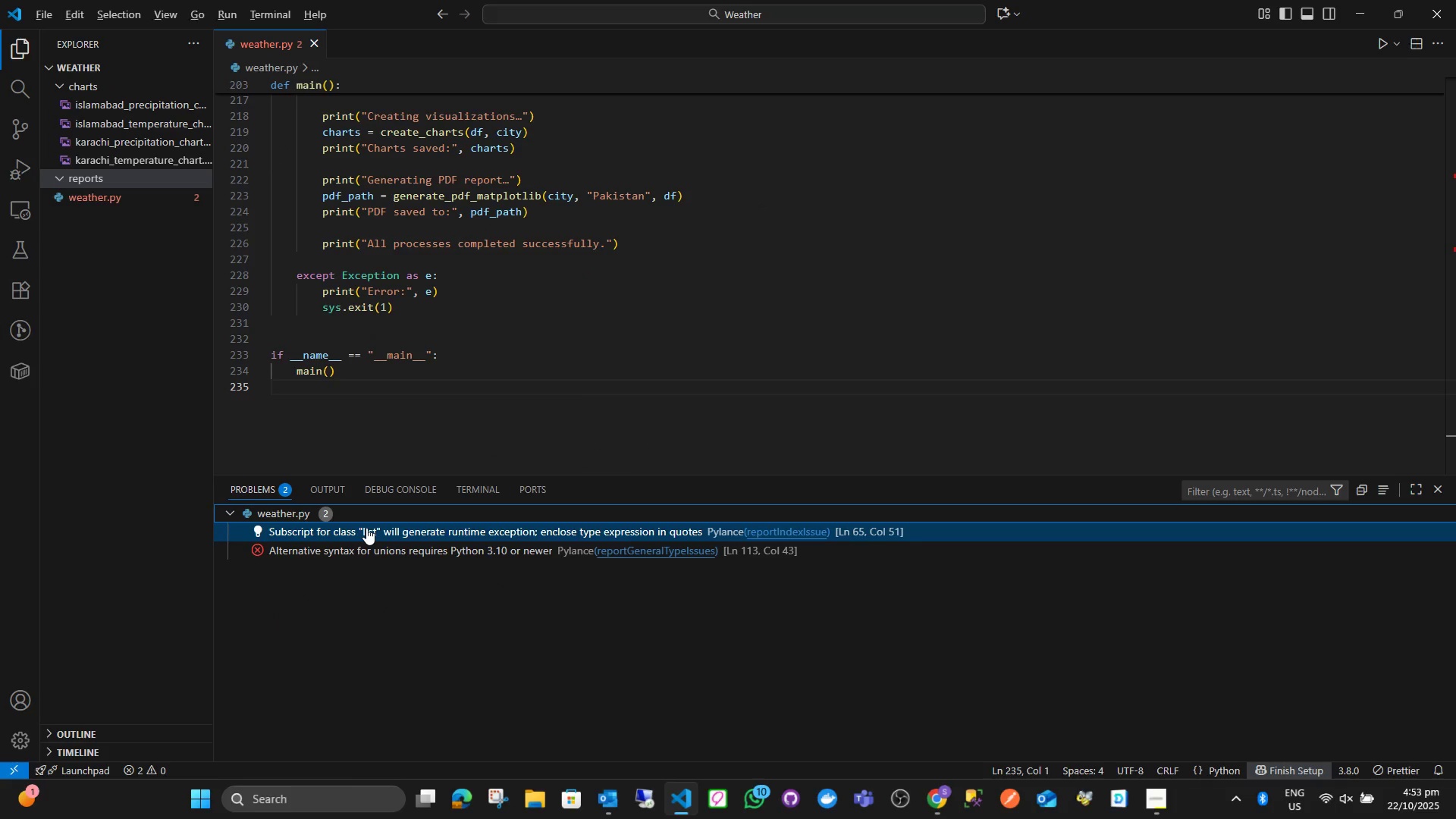 
key(Alt+AltLeft)
 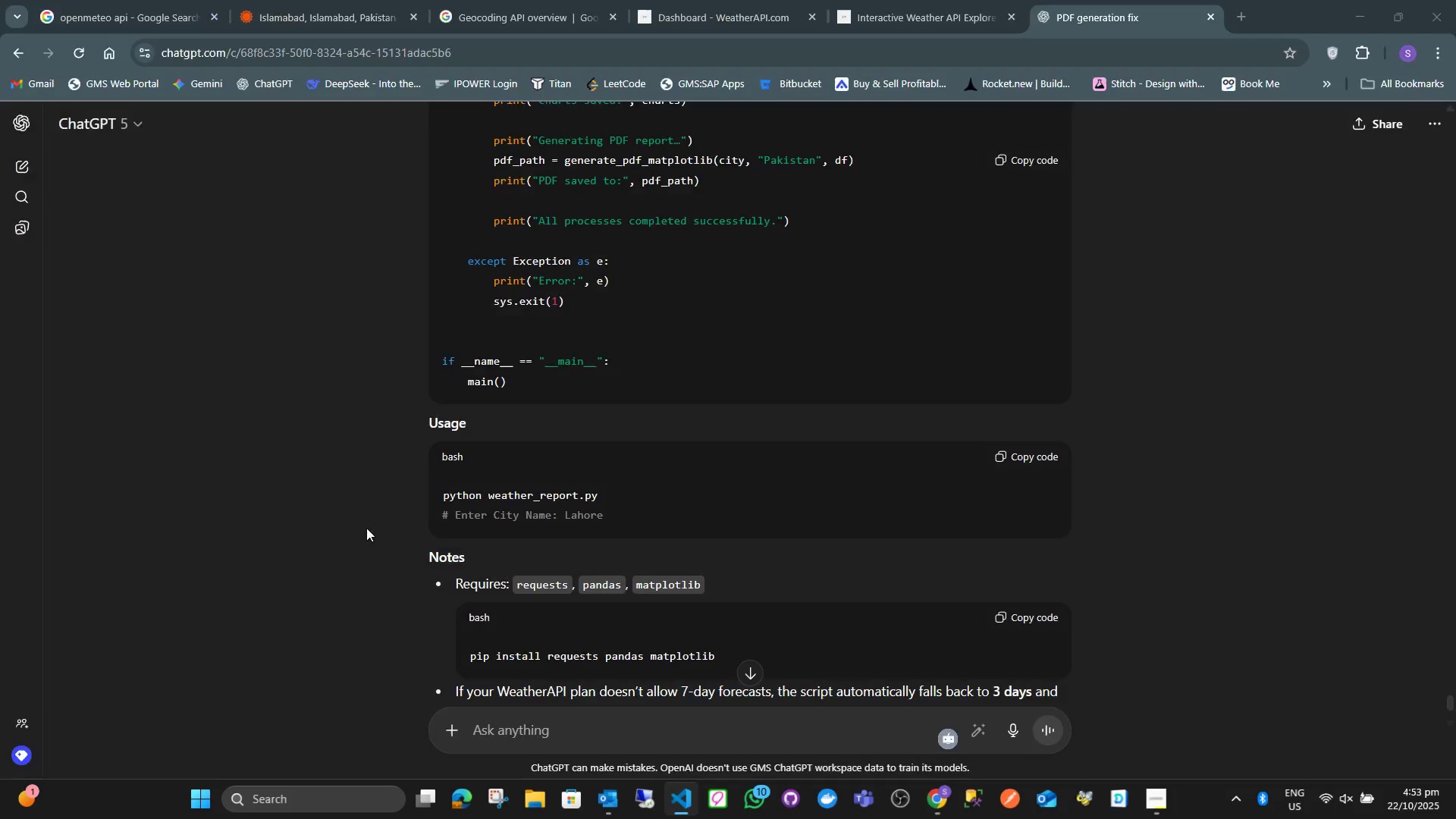 
key(Alt+Tab)
 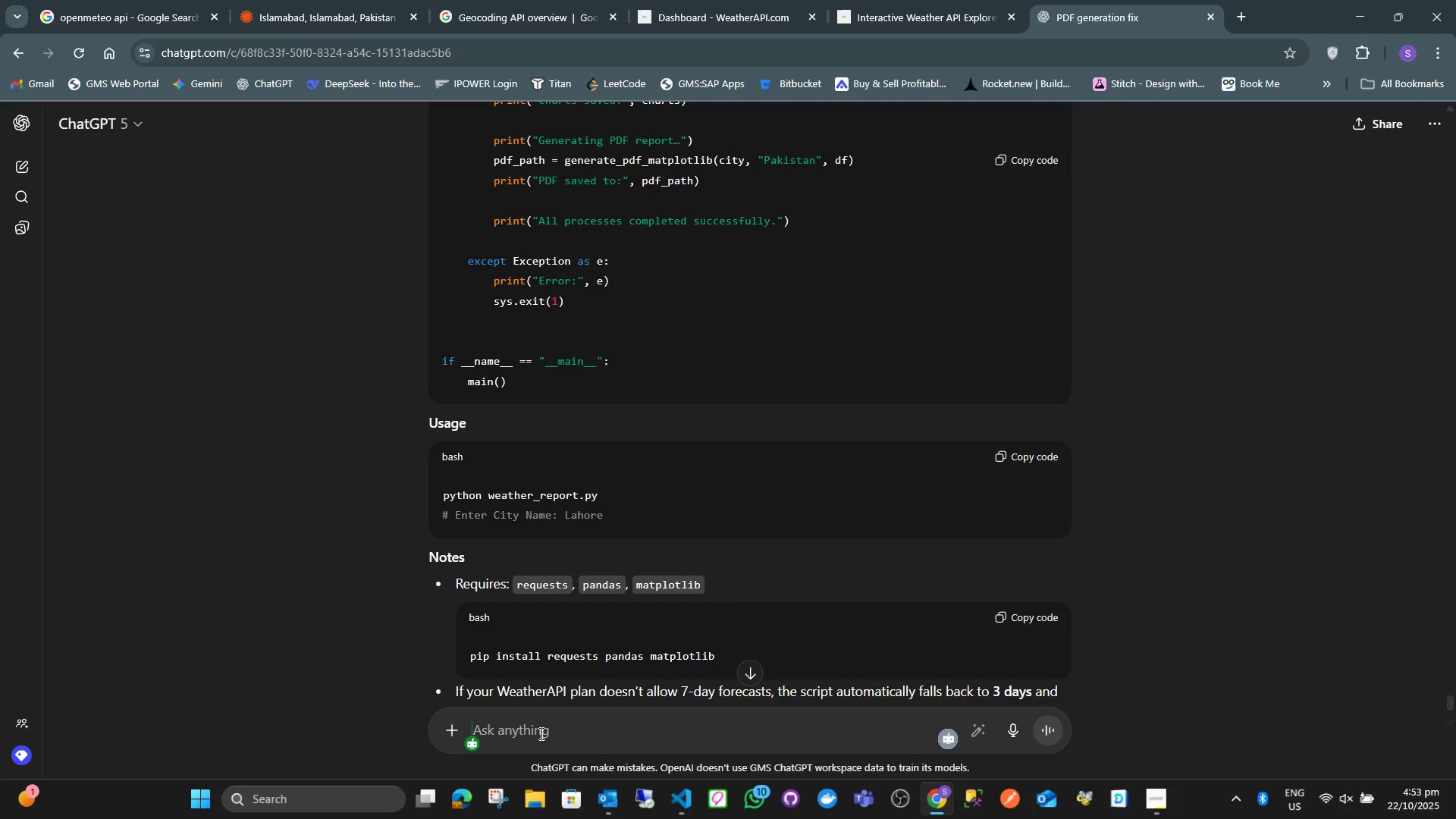 
key(Control+ControlLeft)
 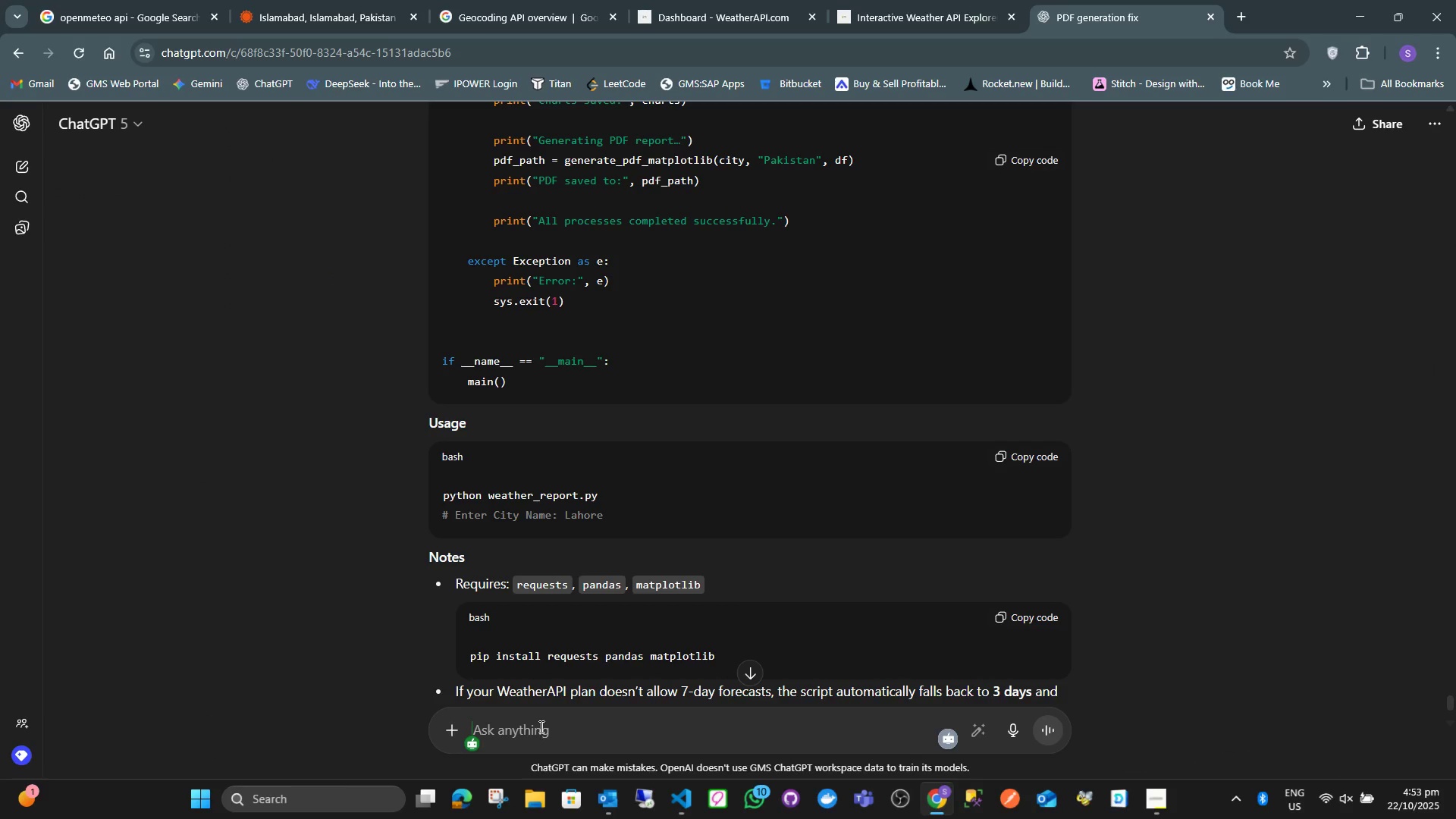 
key(Control+V)
 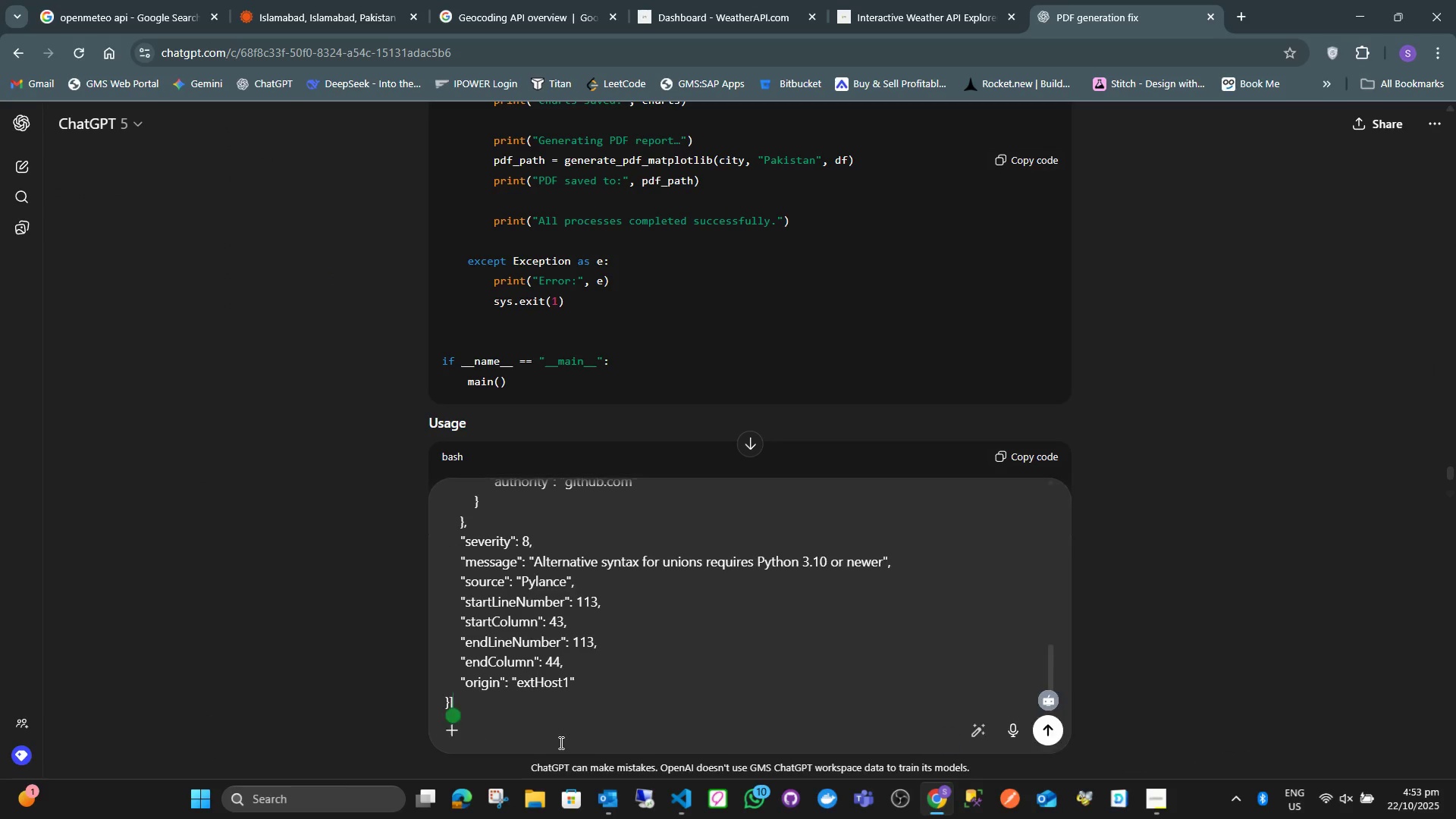 
key(NumpadEnter)
 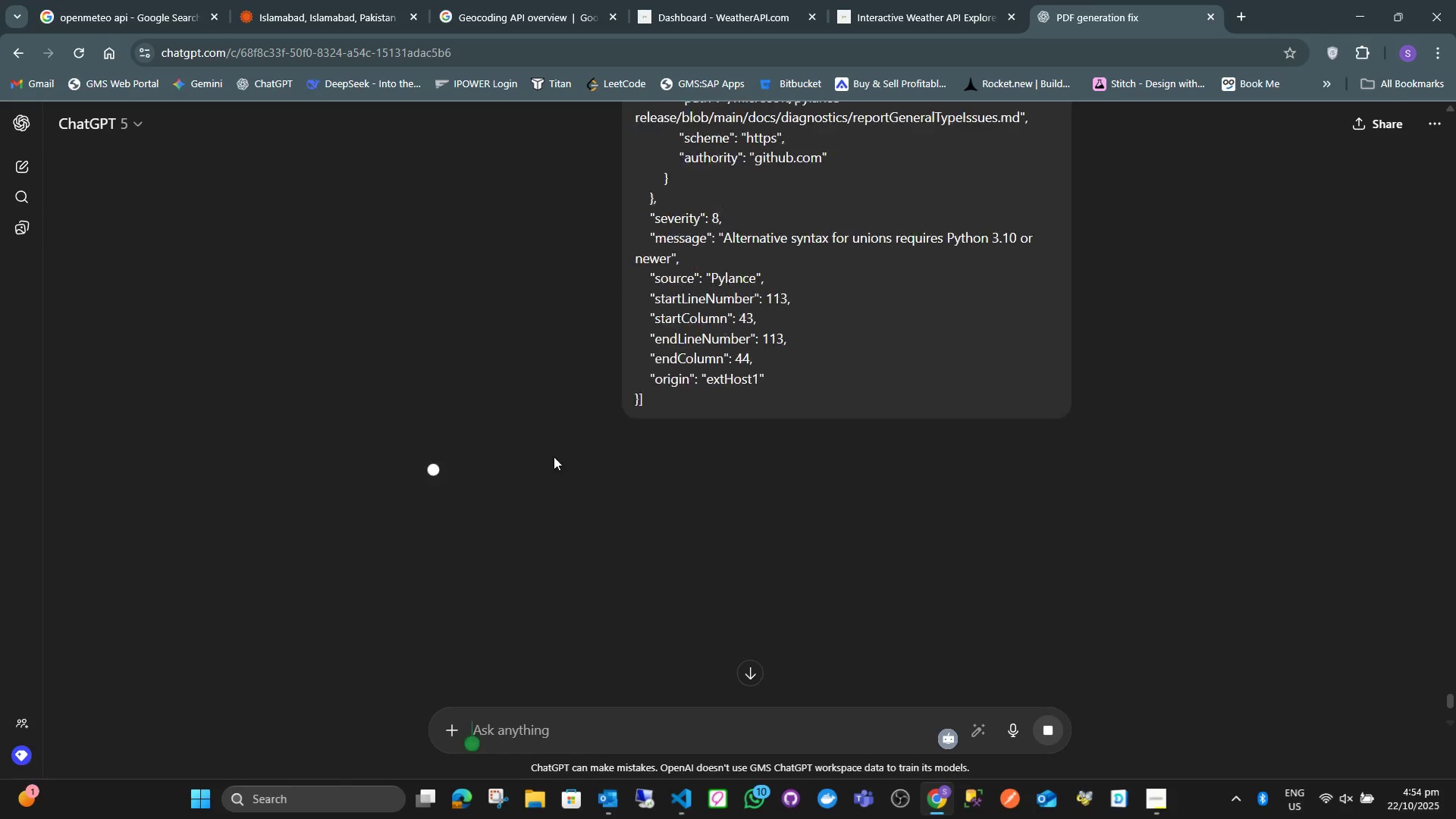 
scroll: coordinate [548, 472], scroll_direction: down, amount: 4.0
 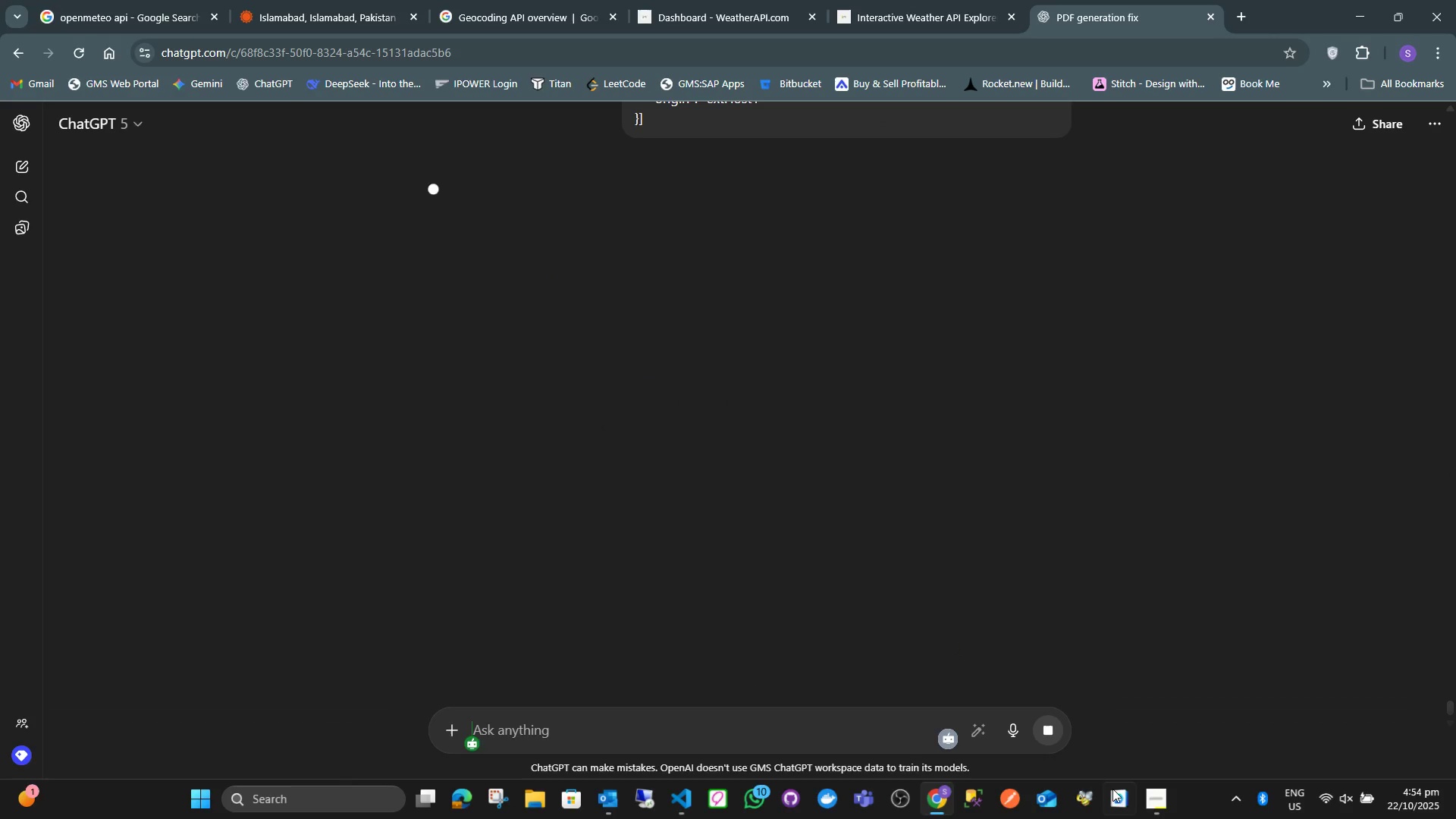 
left_click([1143, 802])